 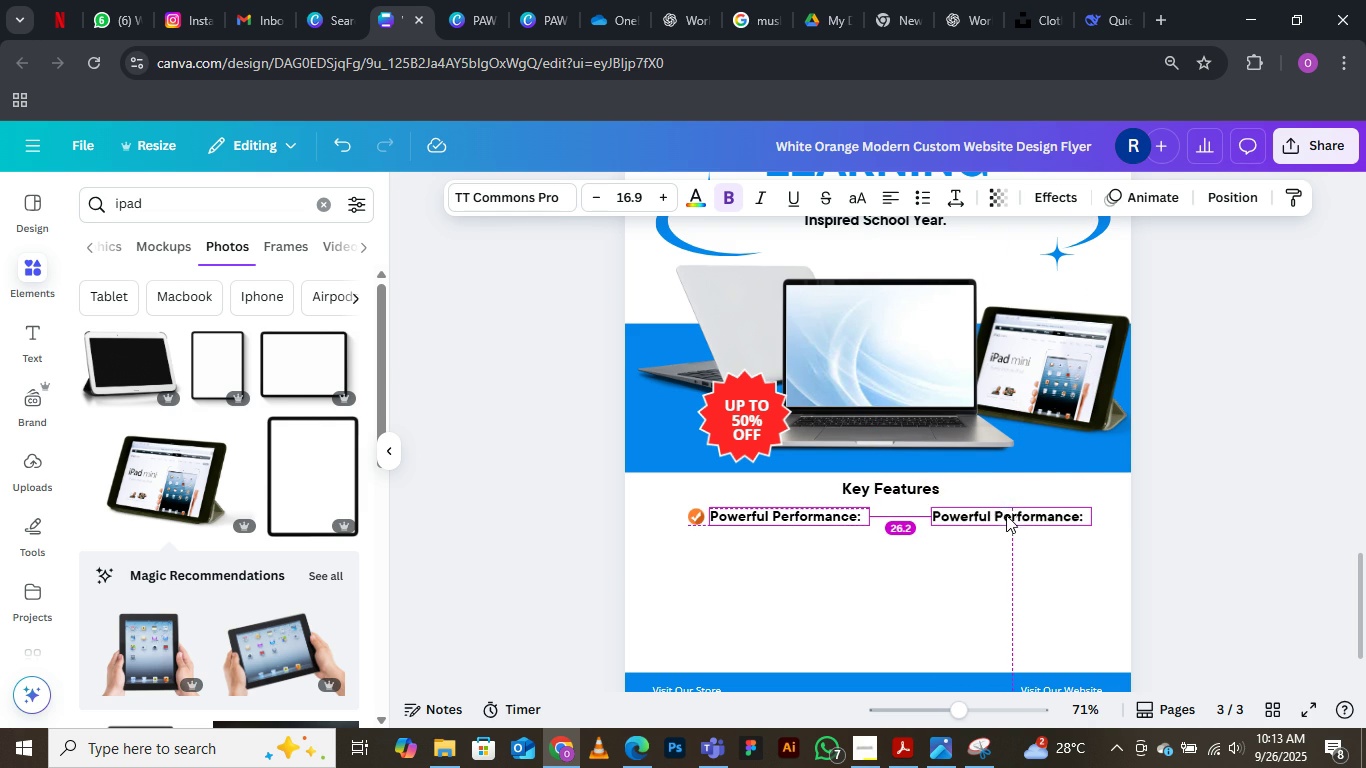 
key(Alt+AltLeft)
 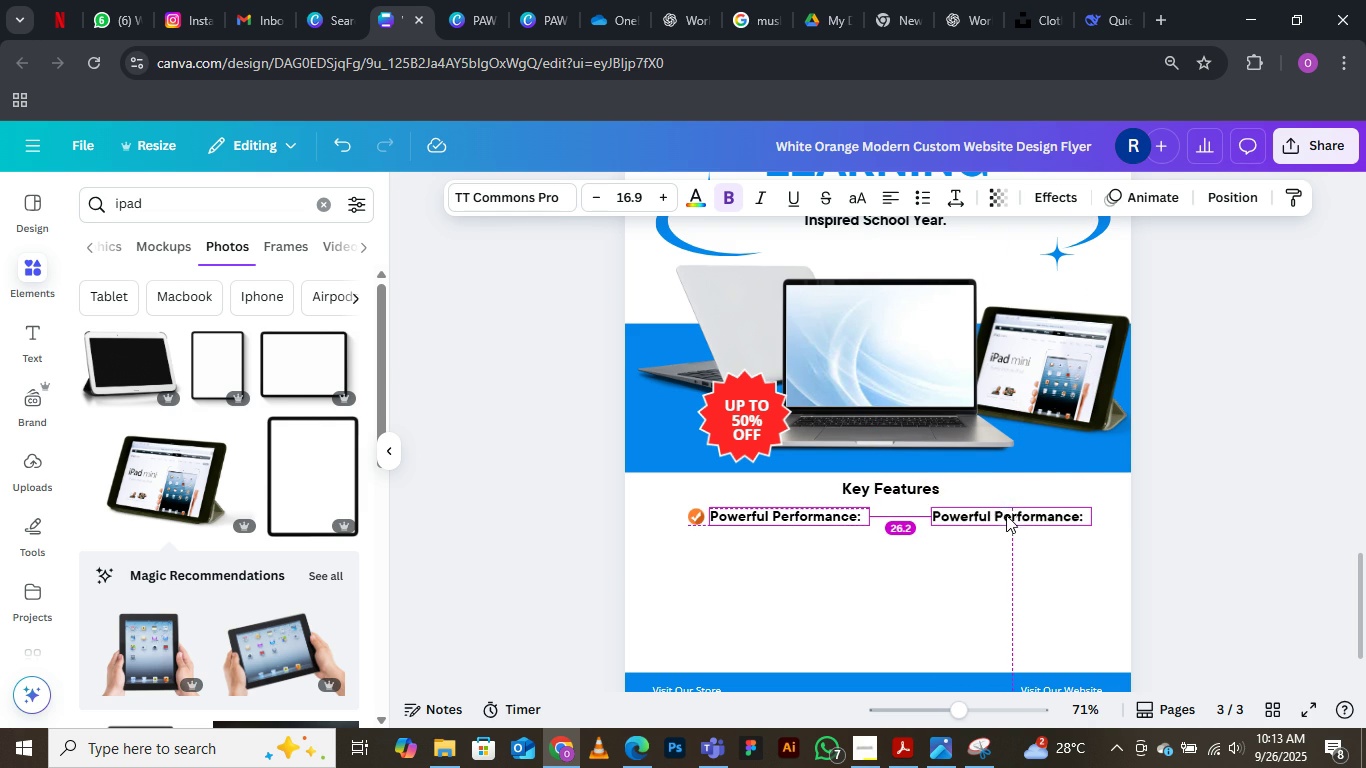 
key(Alt+AltLeft)
 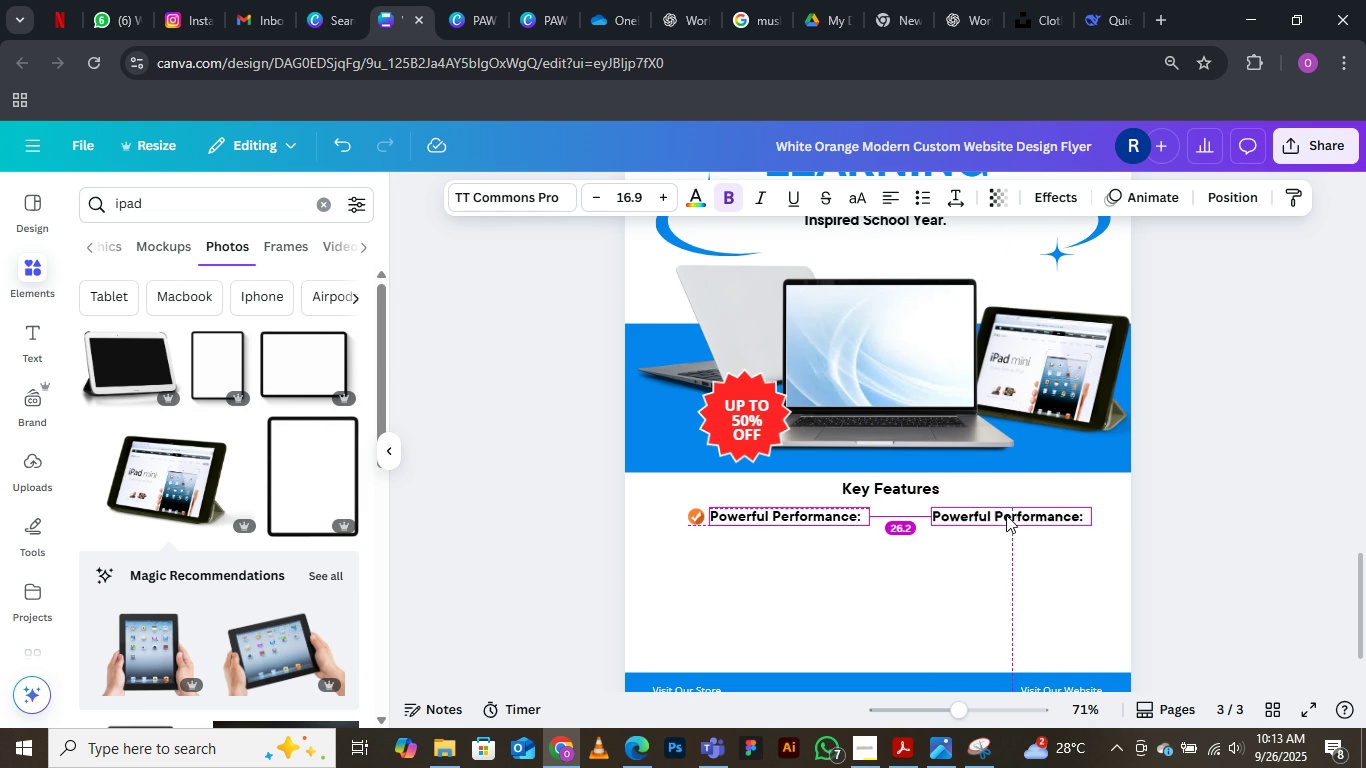 
key(Alt+AltLeft)
 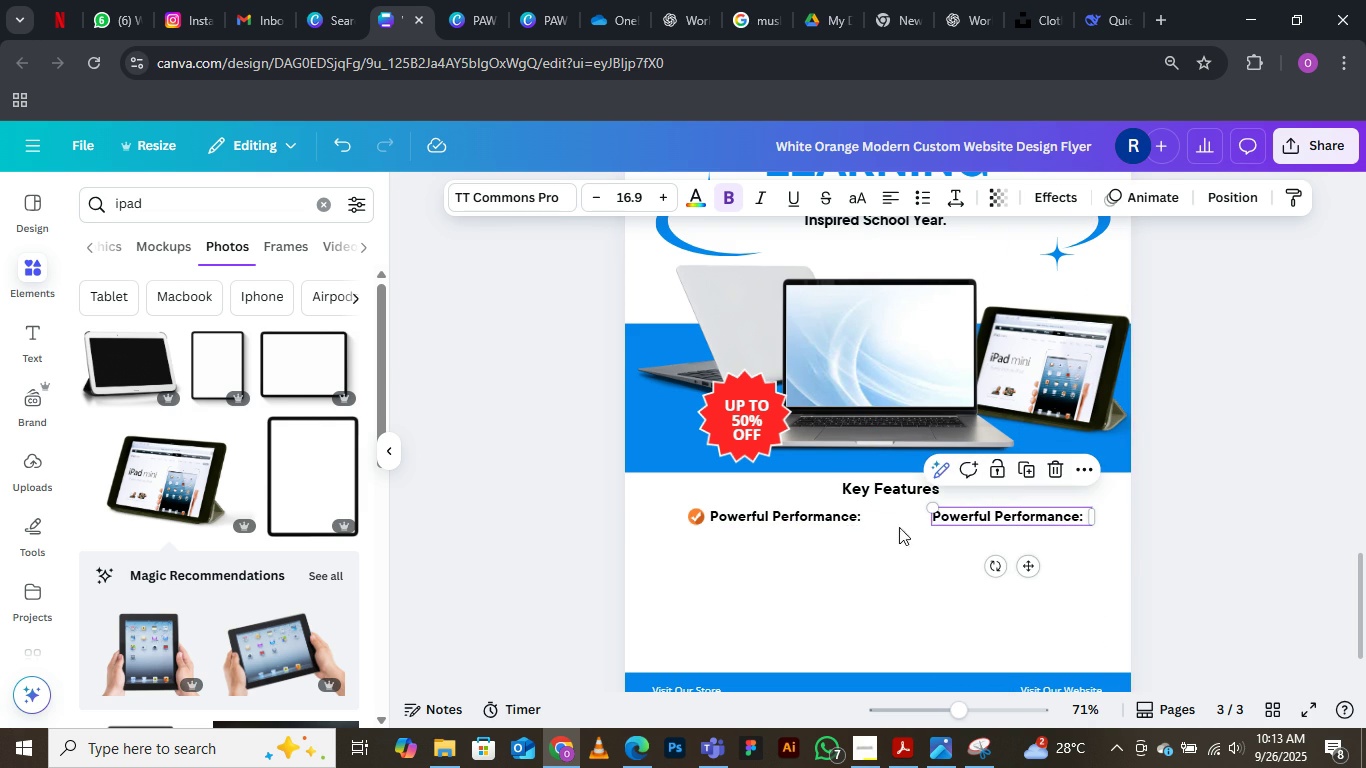 
left_click([763, 515])